 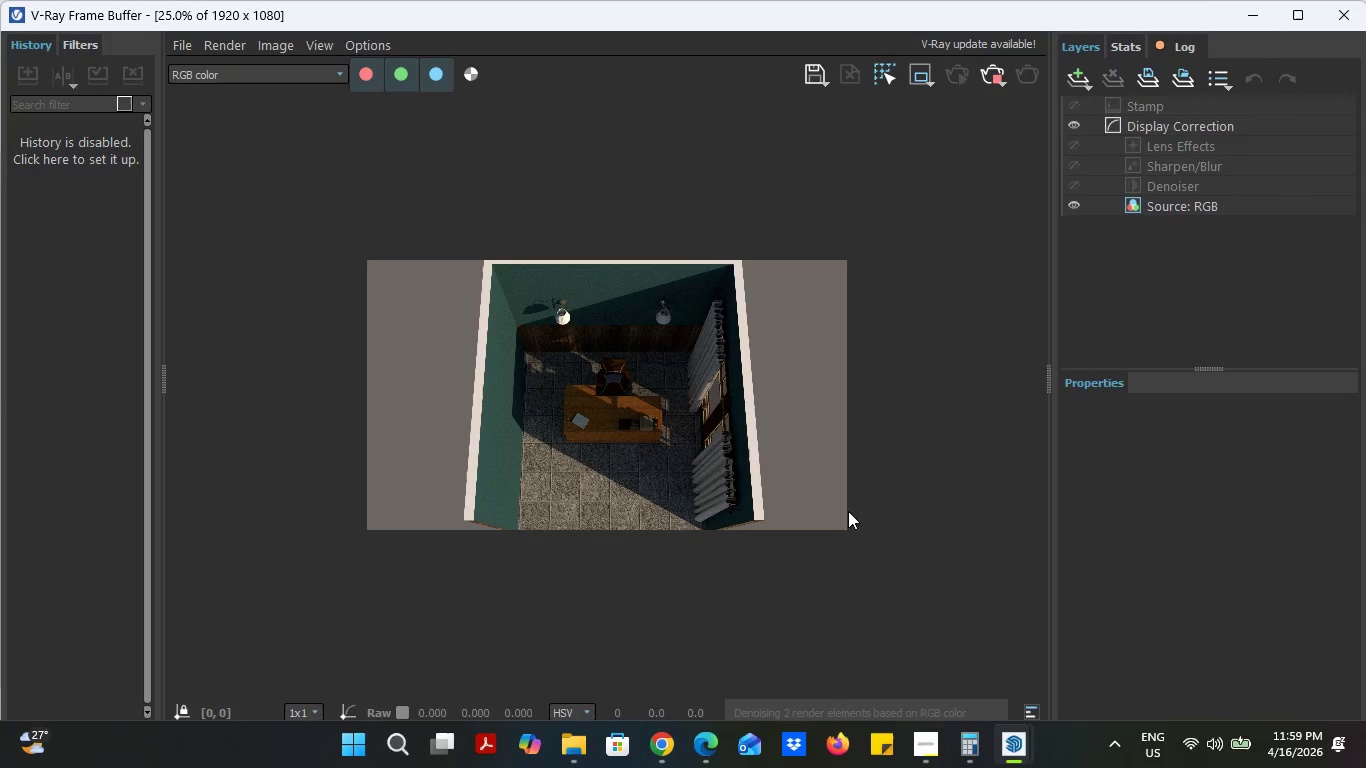 
left_click([819, 69])
 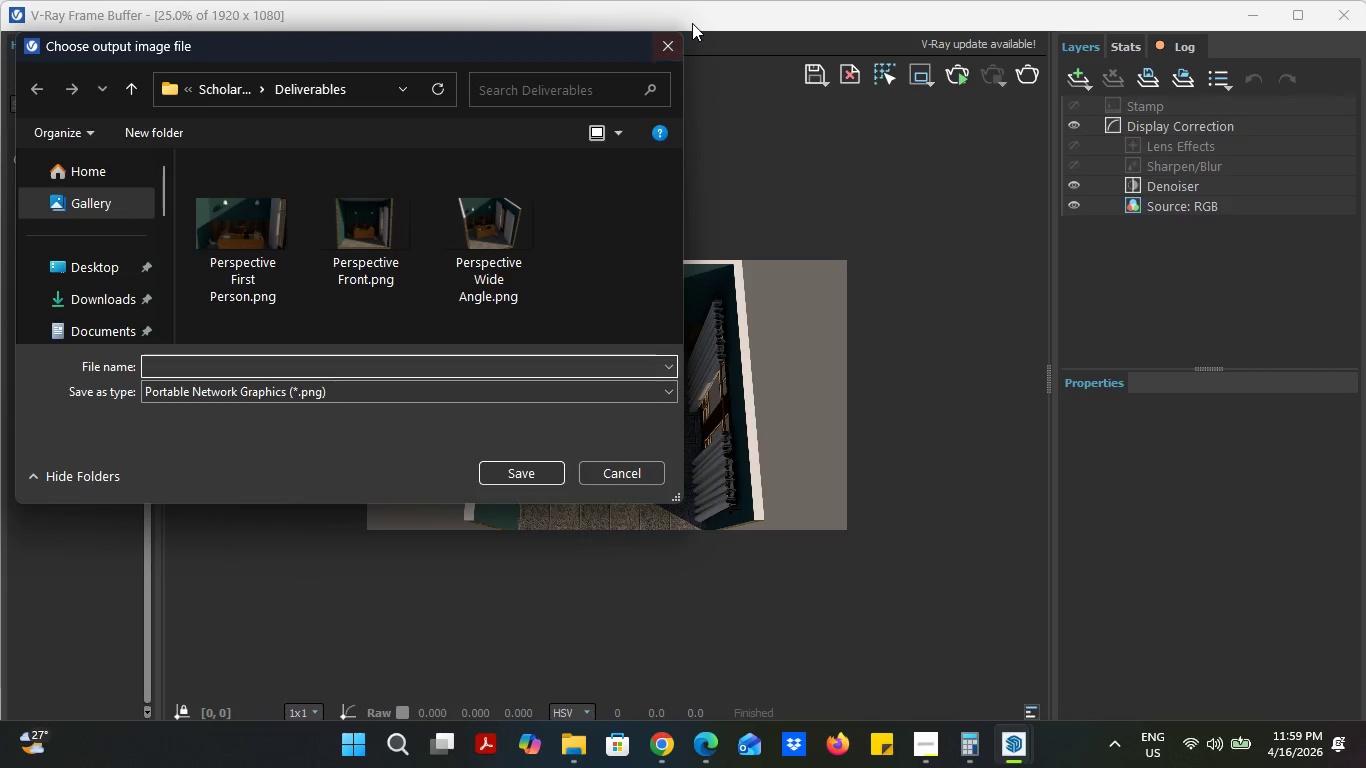 
wait(7.16)
 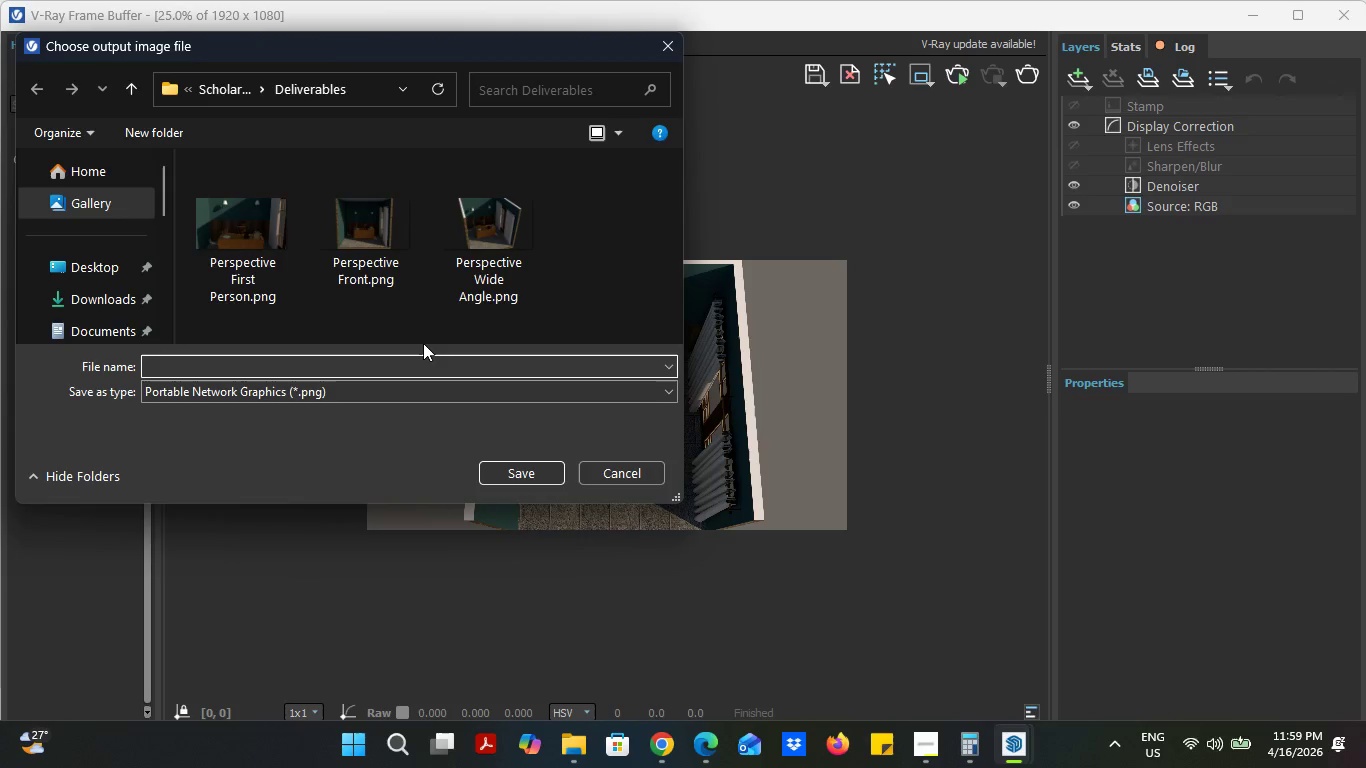 
left_click_drag(start_coordinate=[597, 42], to_coordinate=[937, 131])
 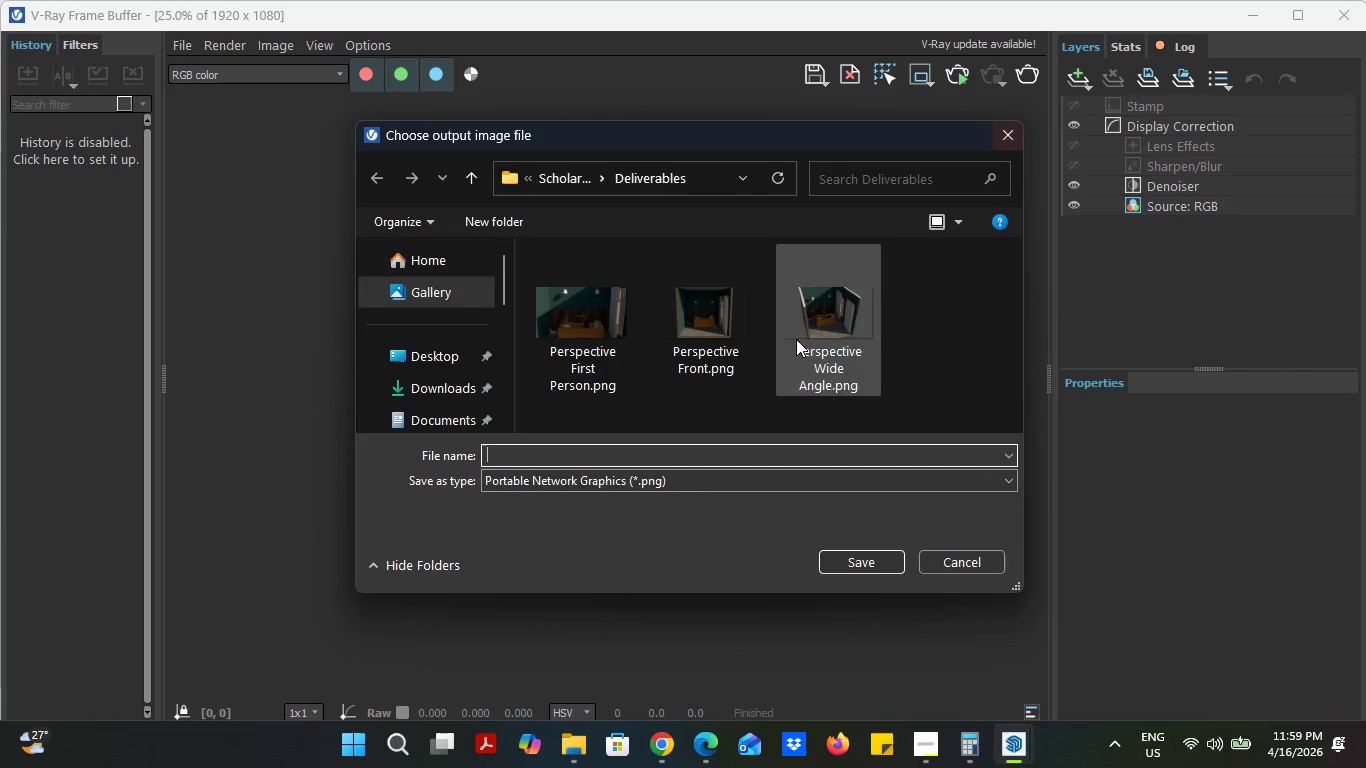 
wait(6.41)
 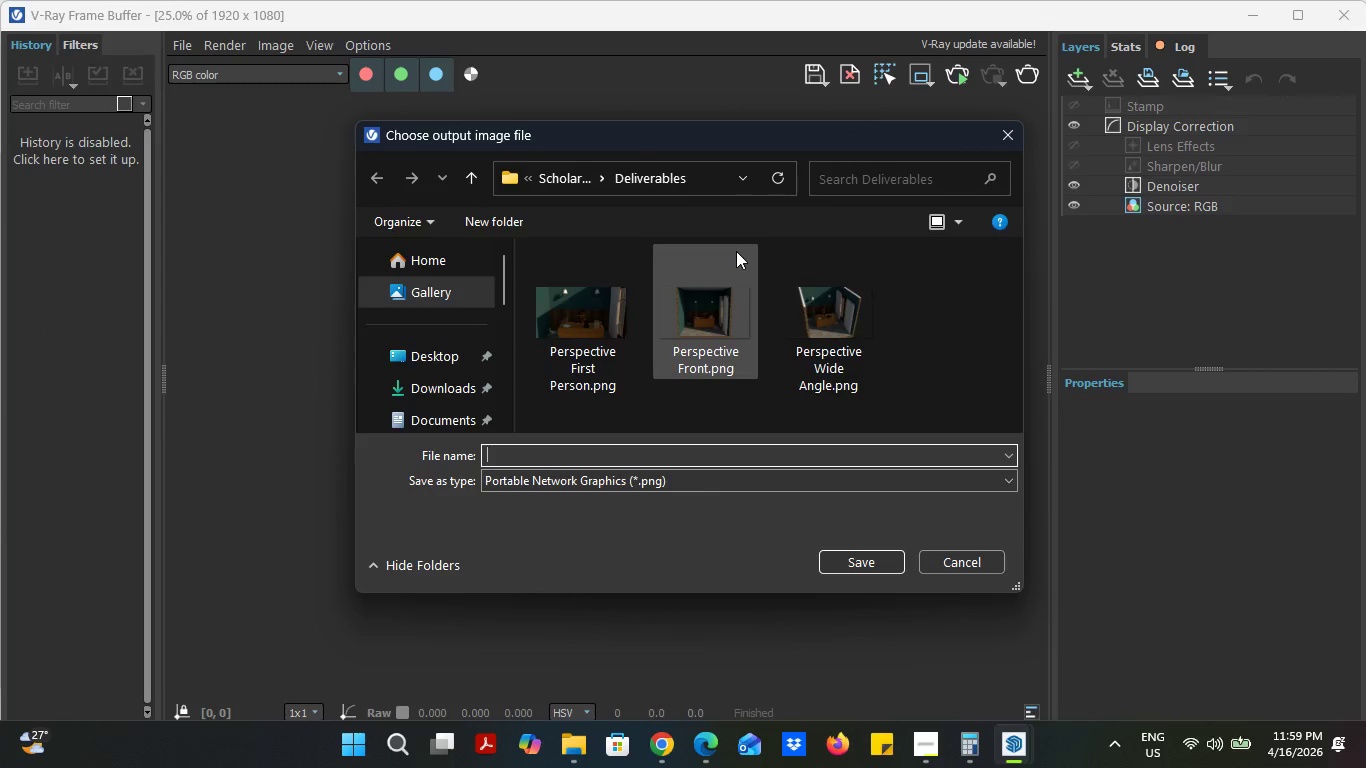 
left_click([922, 744])